 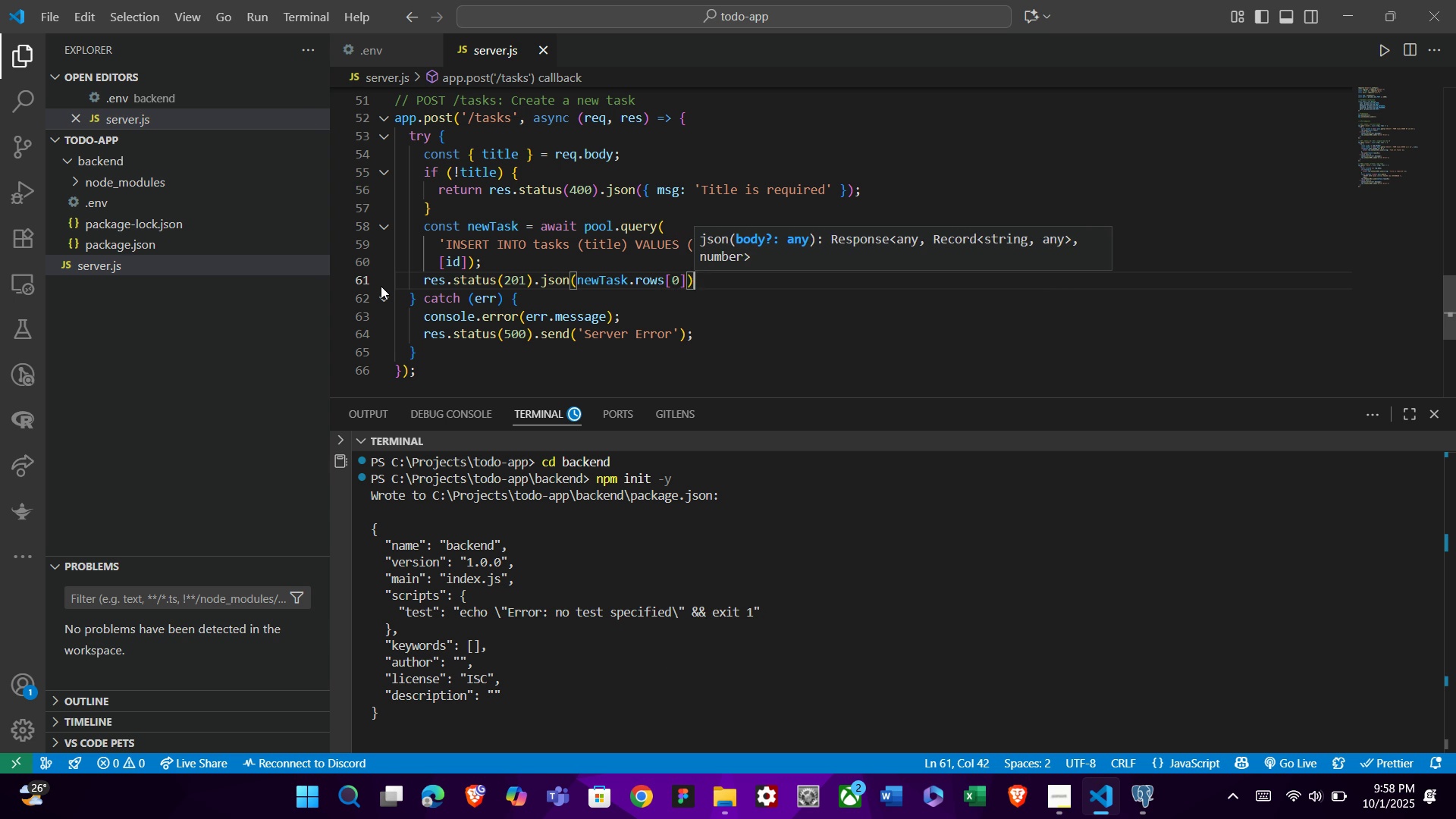 
key(ArrowRight)
 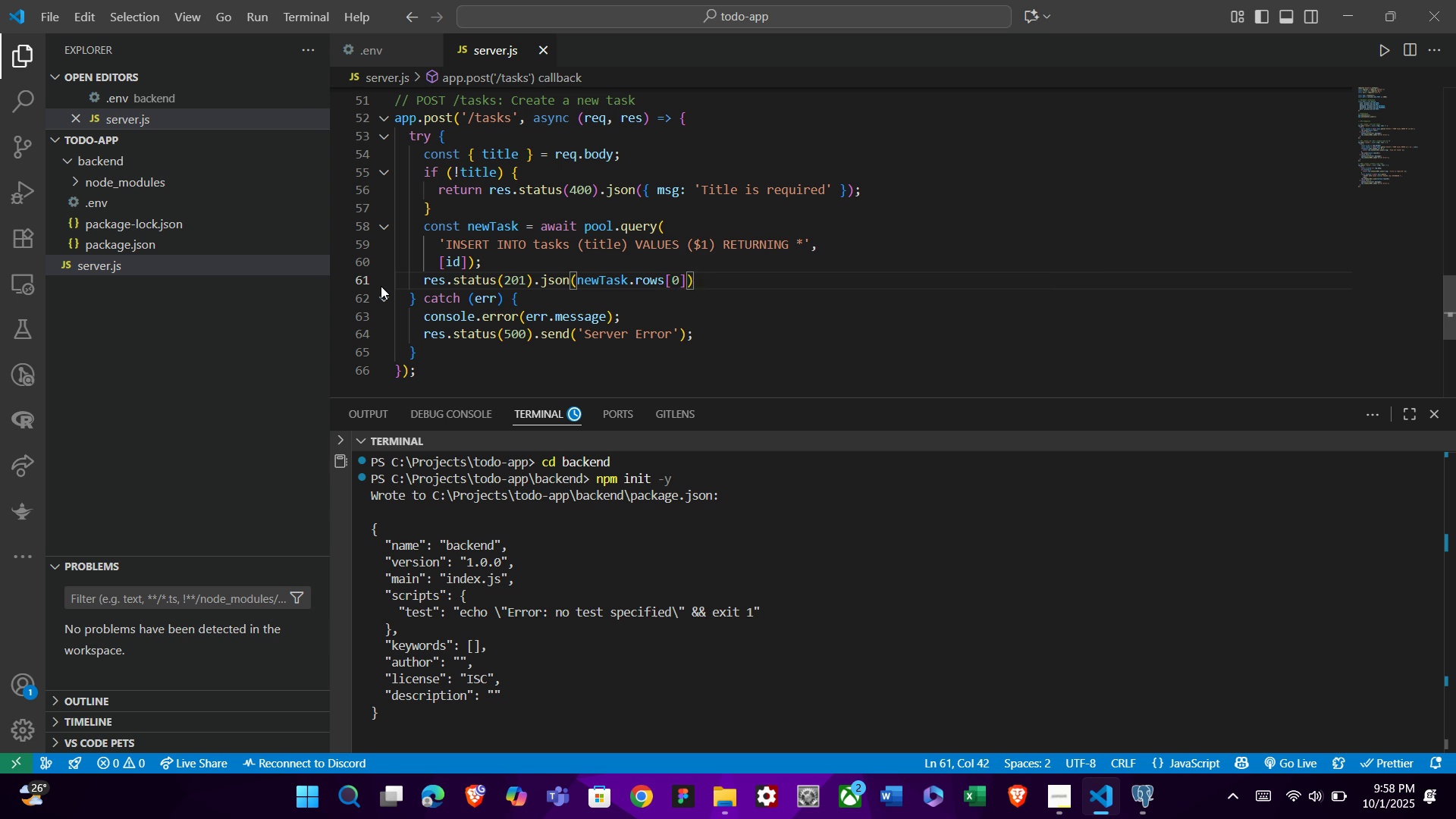 
key(Semicolon)
 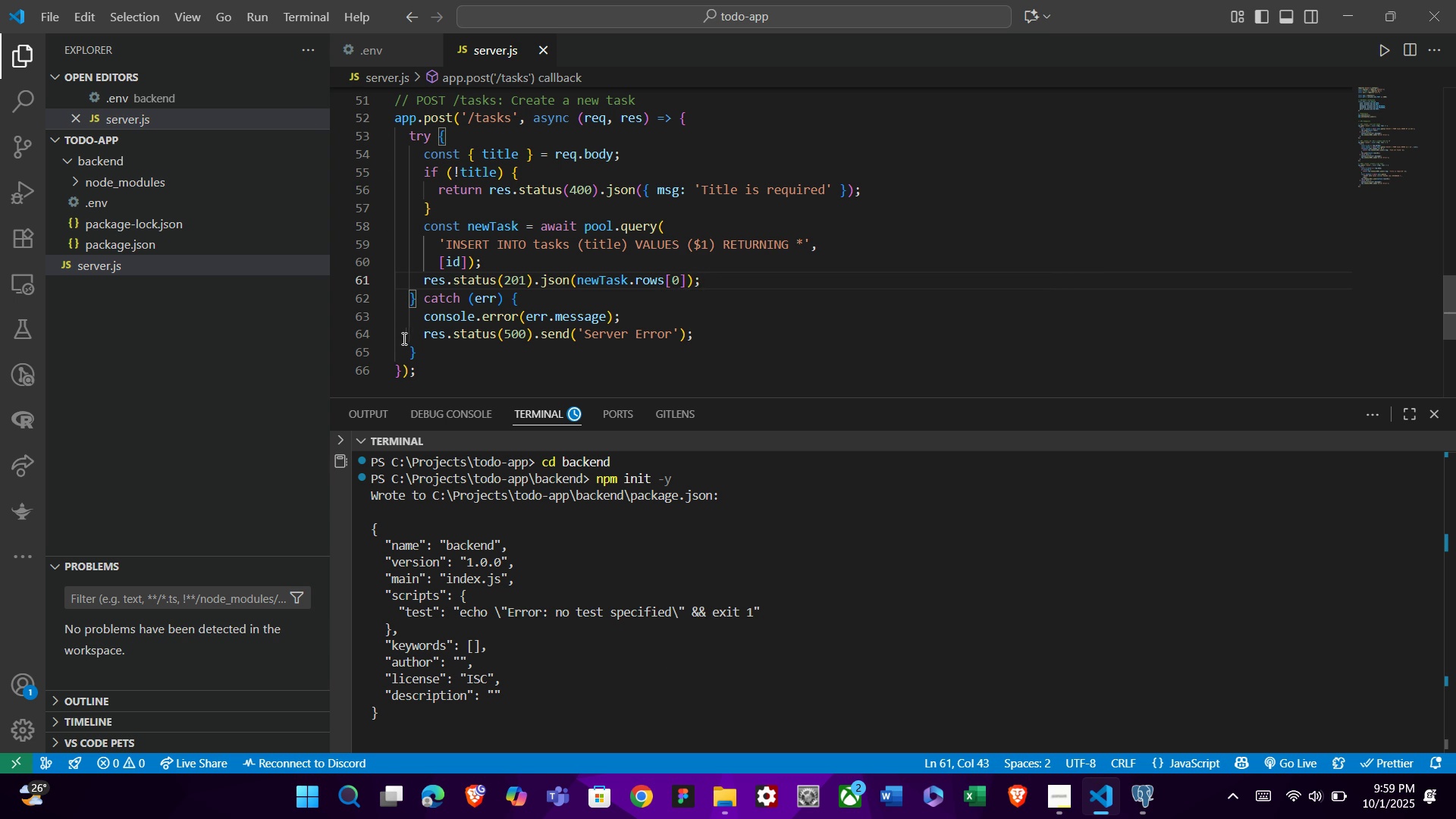 
scroll: coordinate [429, 349], scroll_direction: up, amount: 1.0
 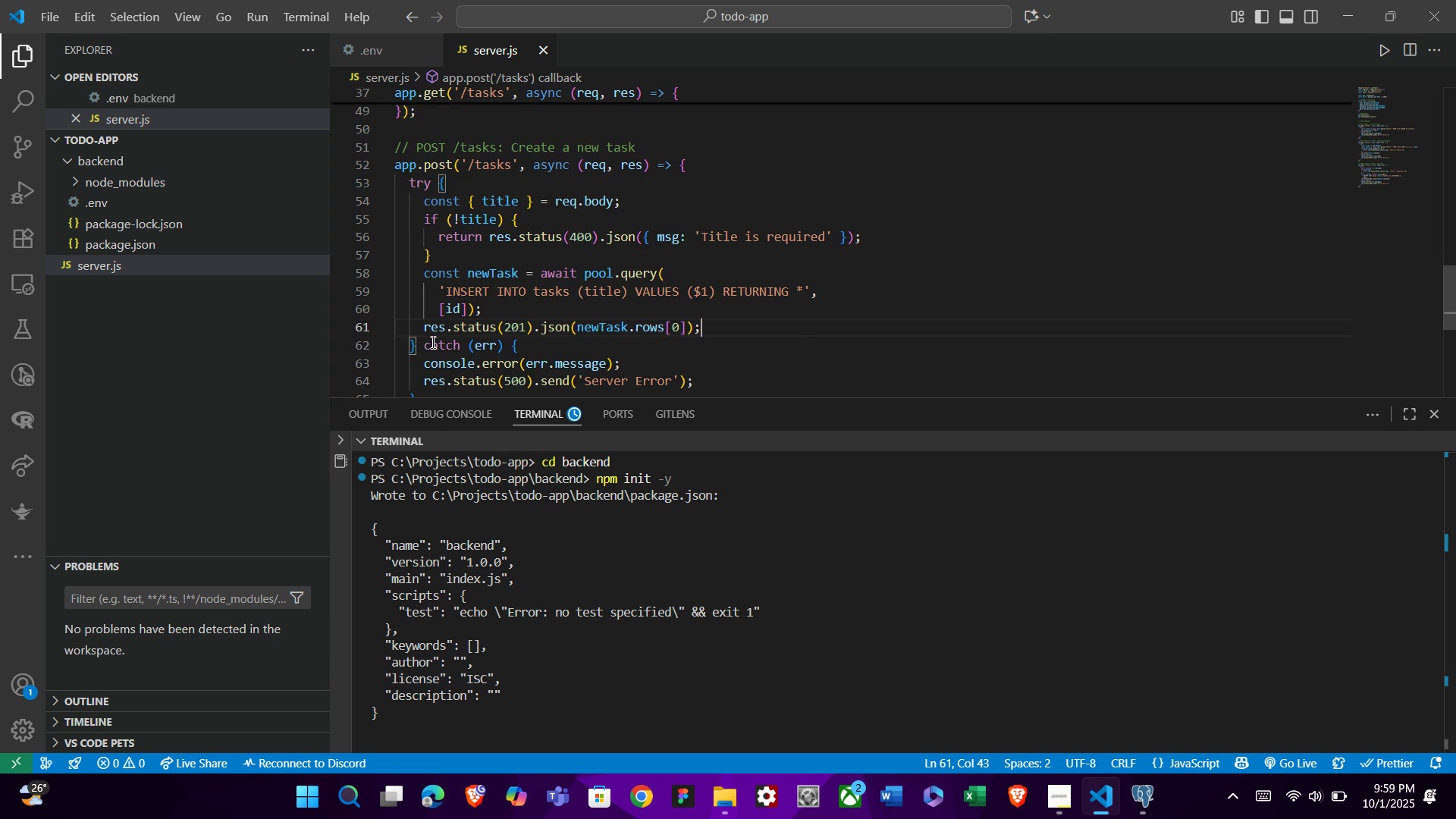 
scroll: coordinate [432, 341], scroll_direction: none, amount: 0.0
 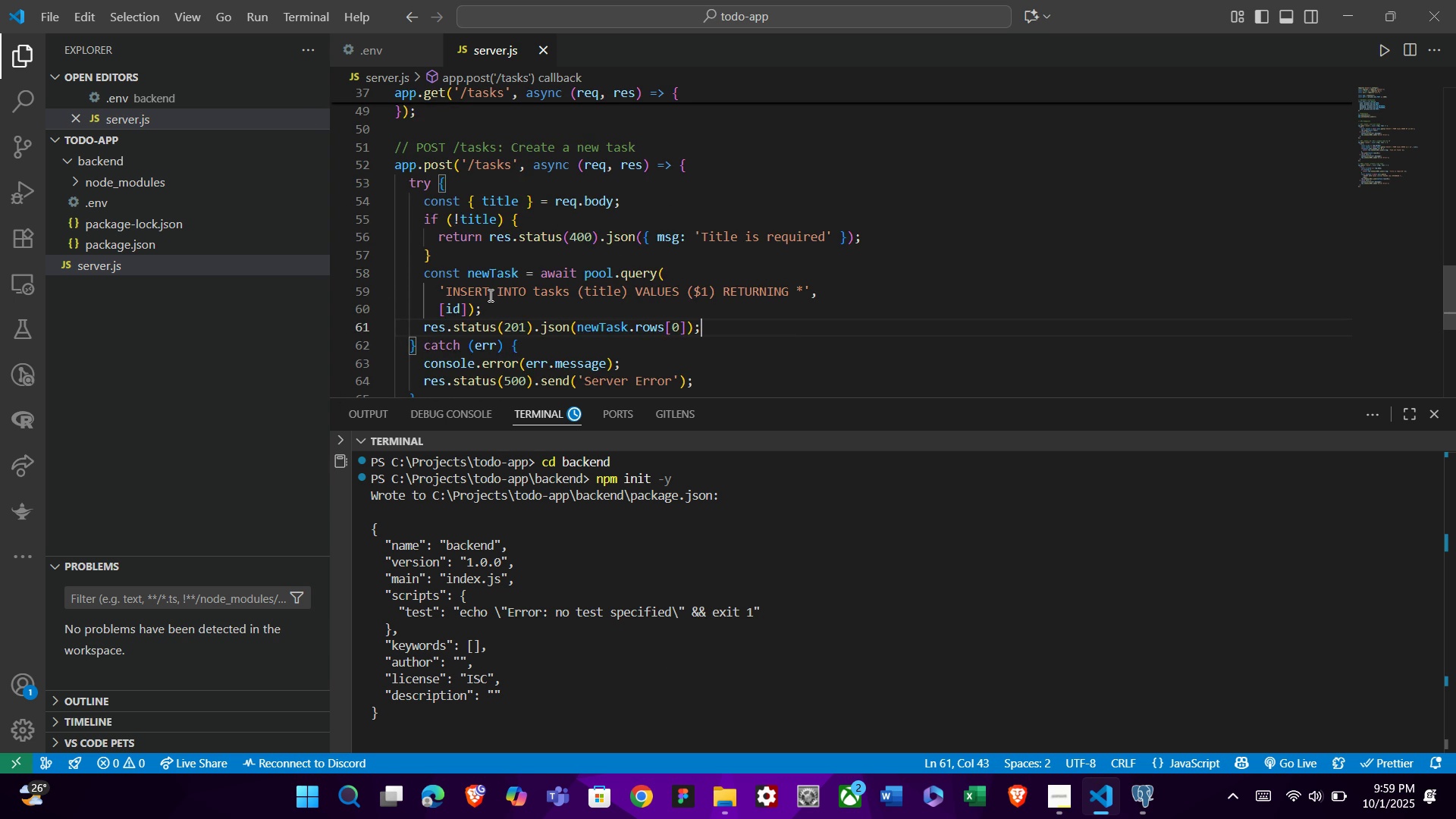 
scroll: coordinate [489, 295], scroll_direction: down, amount: 3.0